 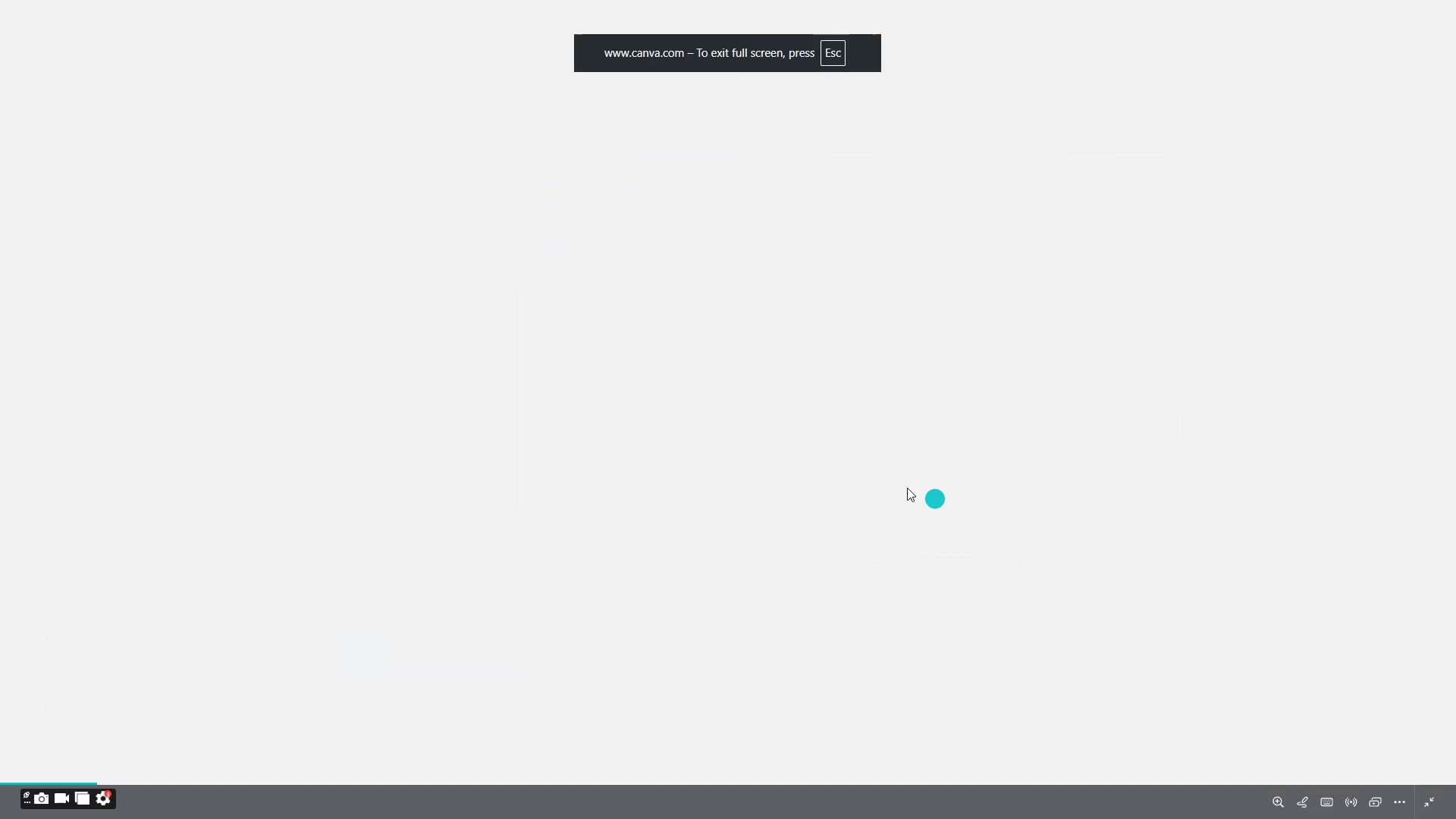 
key(ArrowRight)
 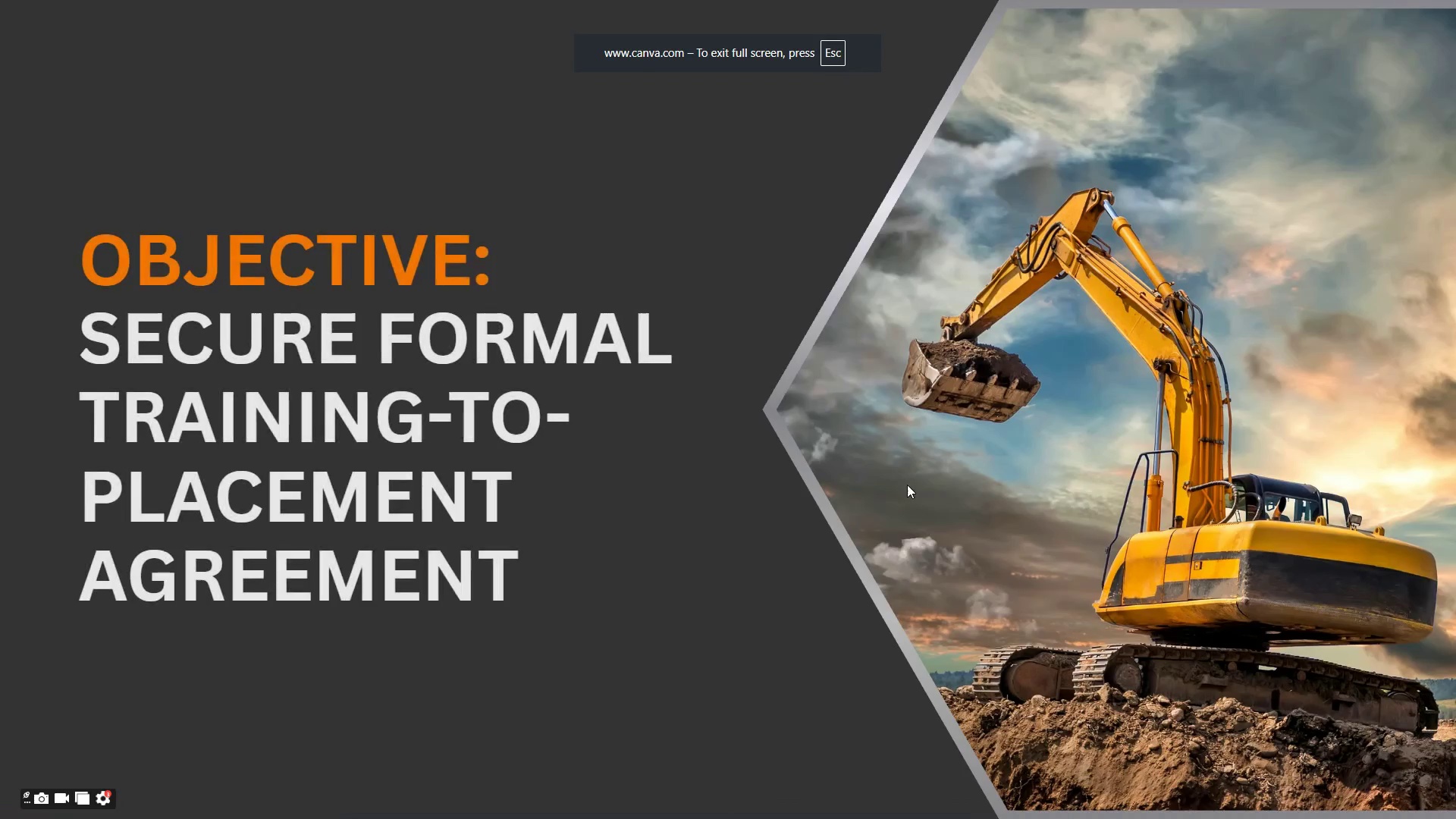 
key(ArrowRight)
 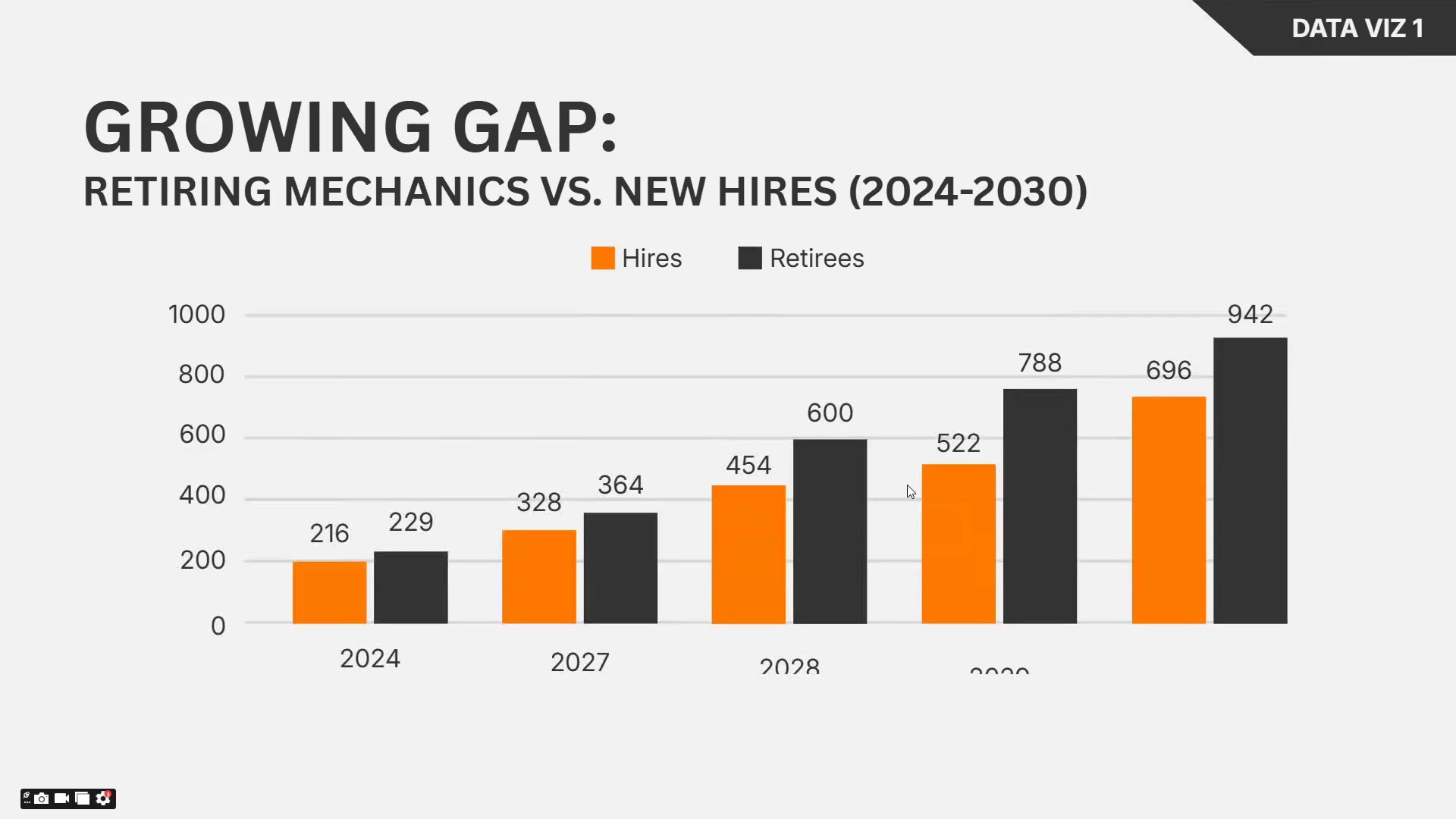 
key(ArrowRight)
 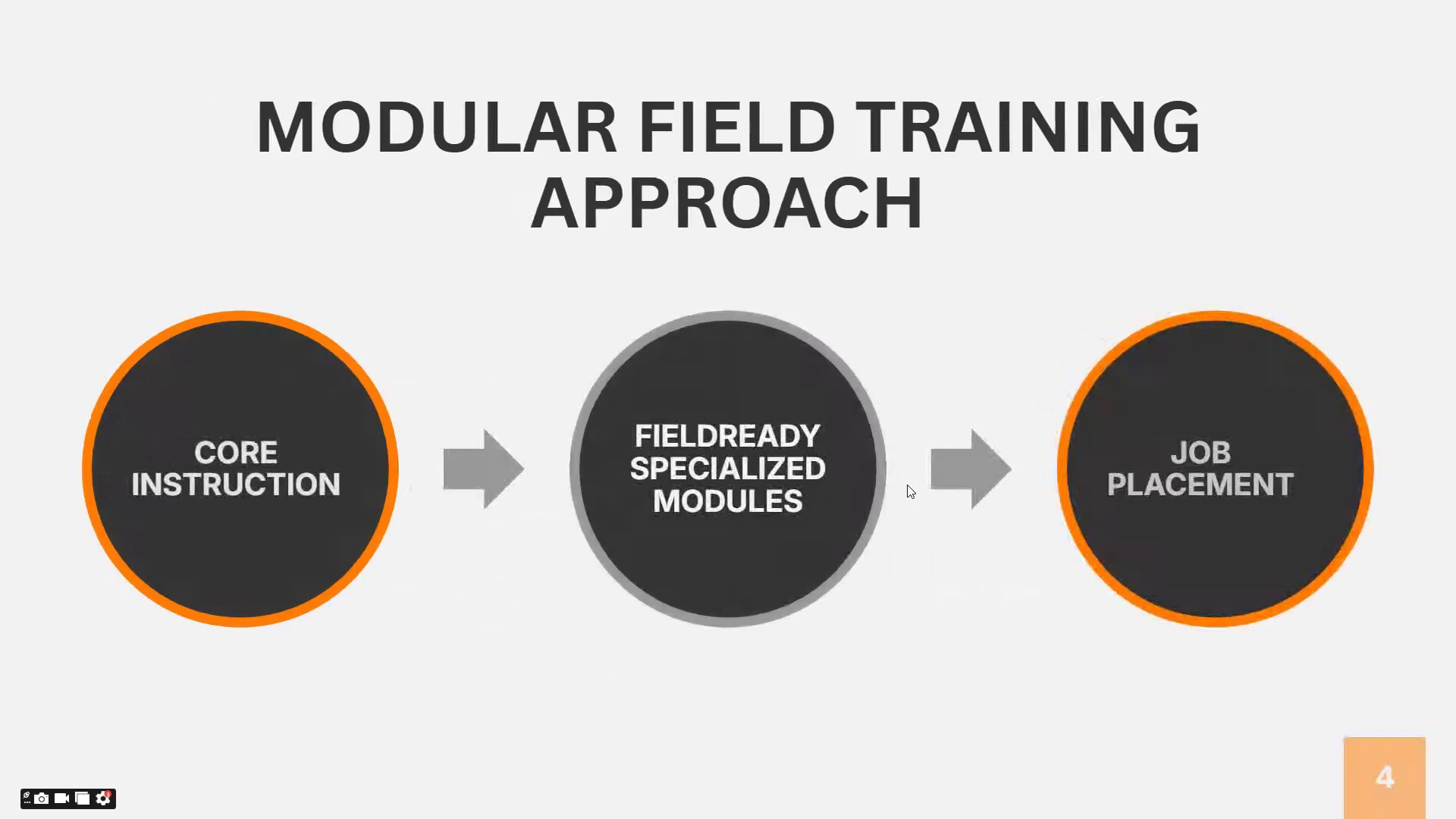 
key(ArrowRight)
 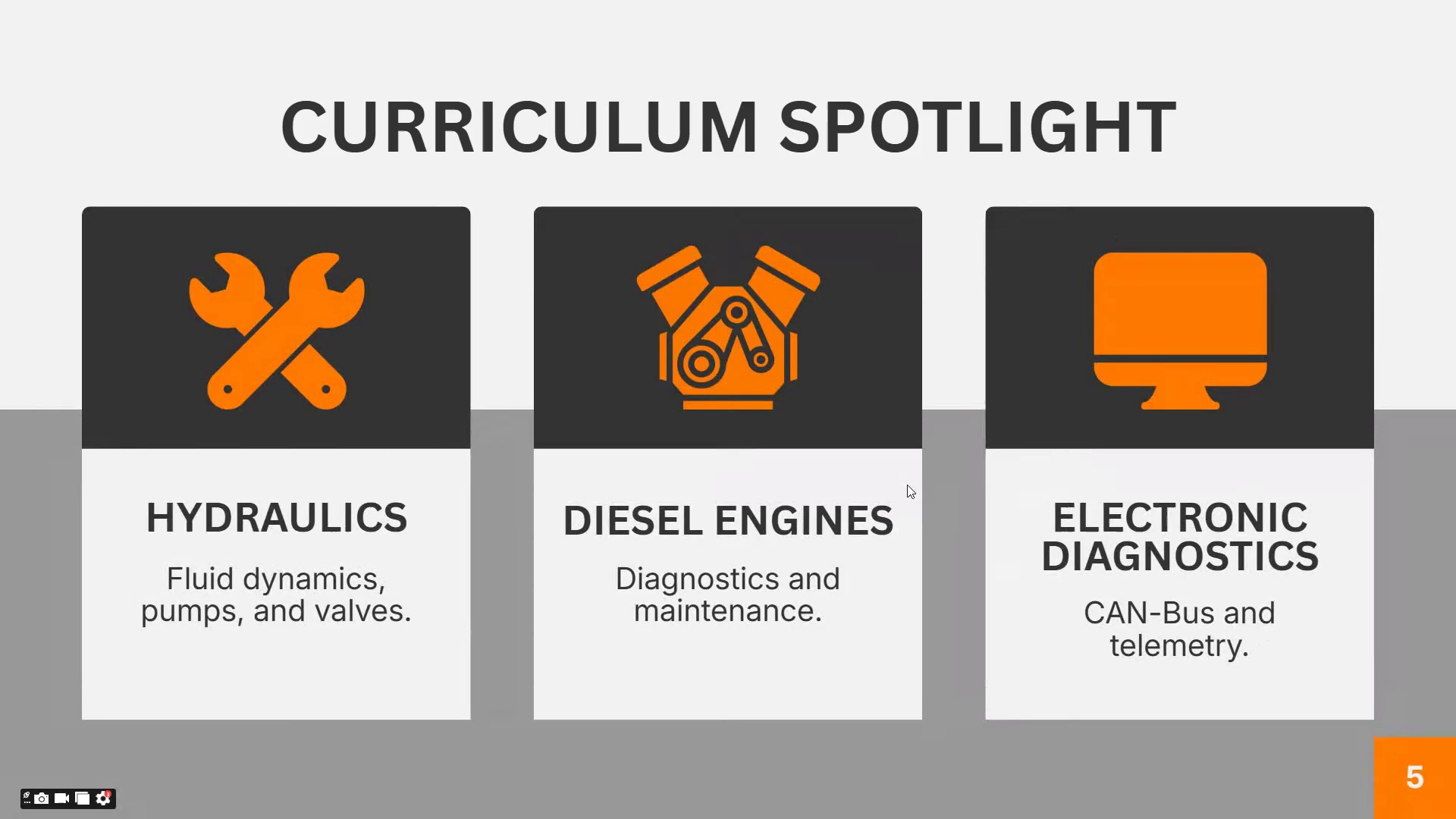 
key(ArrowRight)
 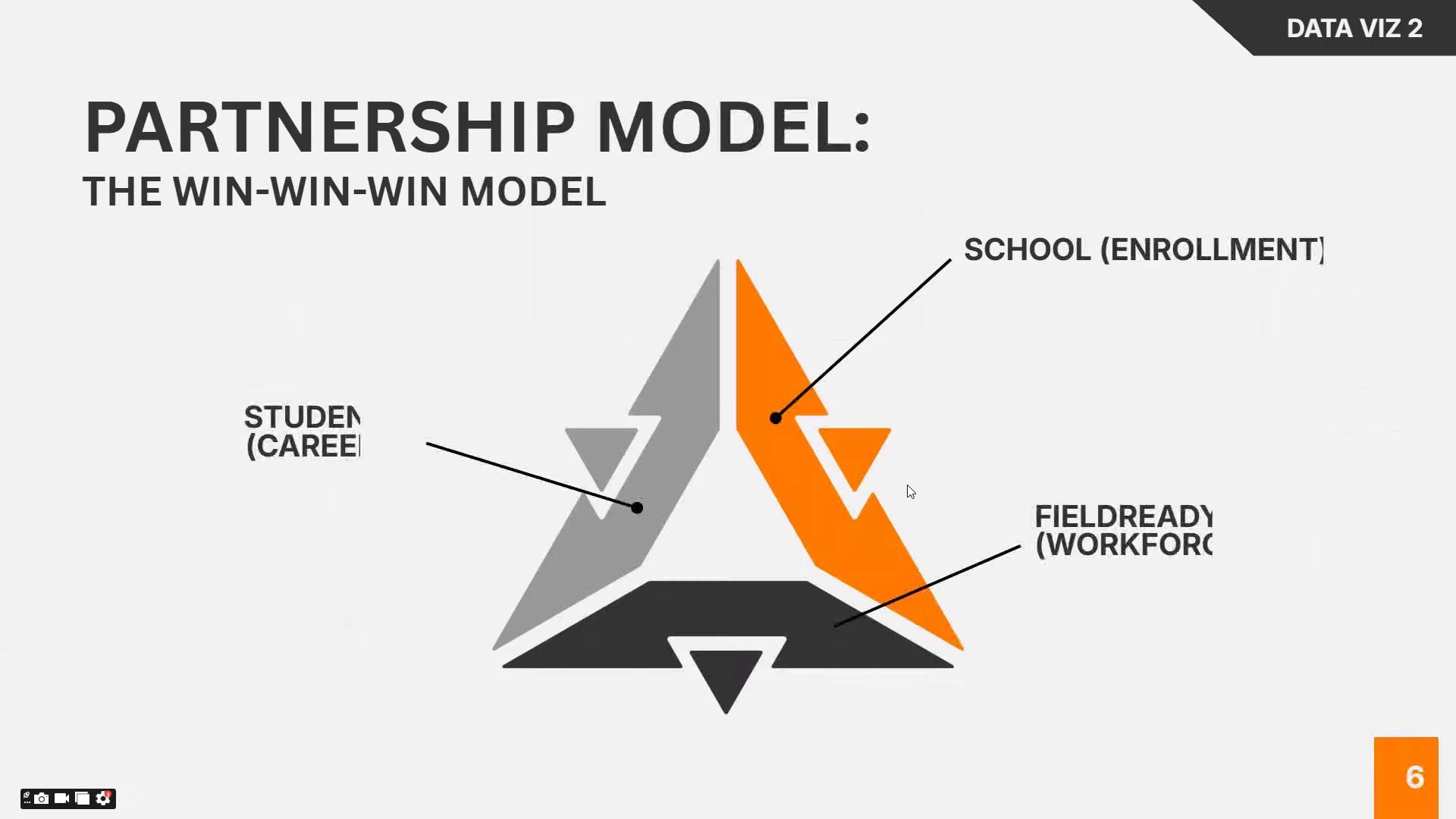 
key(ArrowRight)
 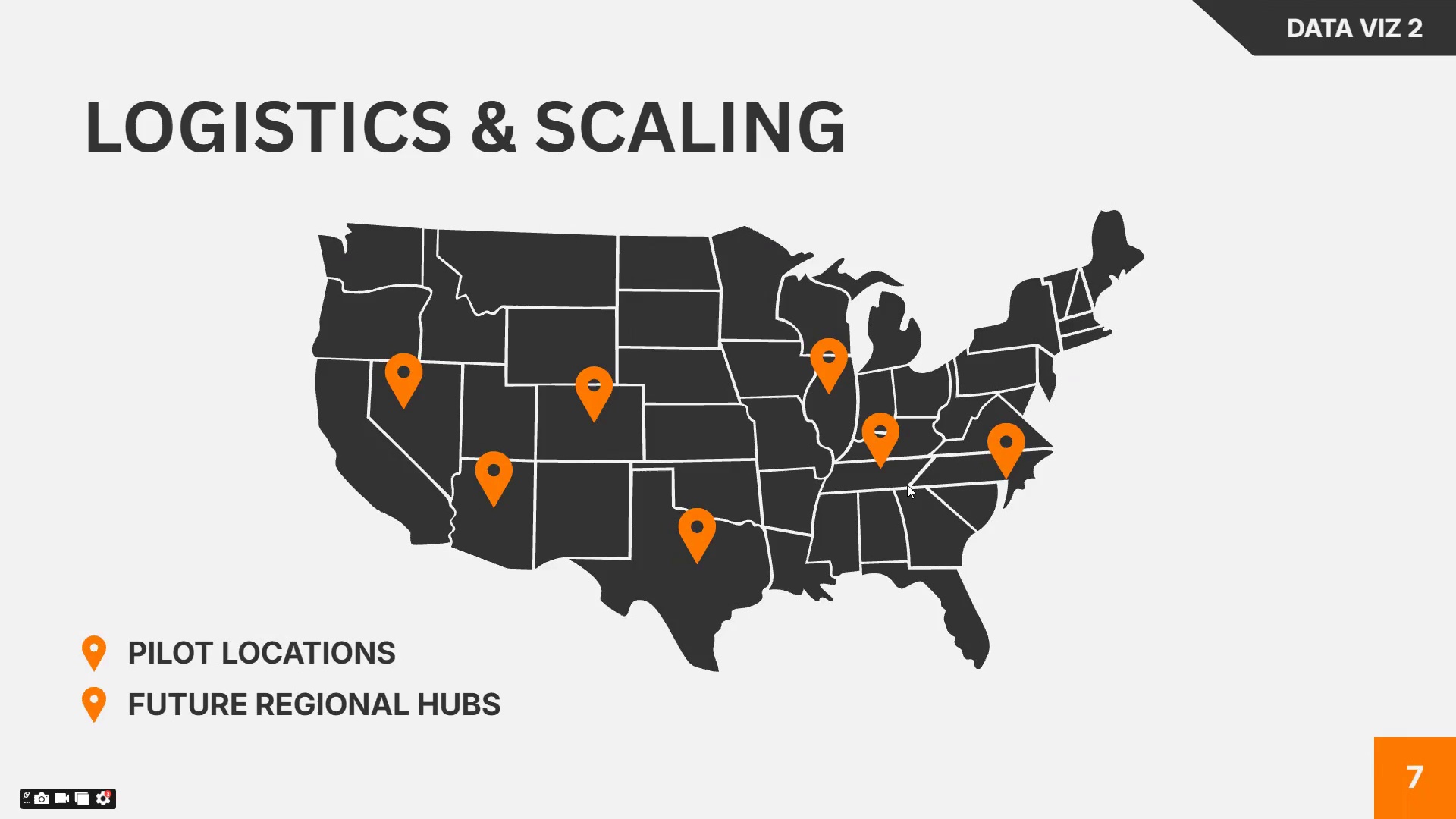 
key(ArrowRight)
 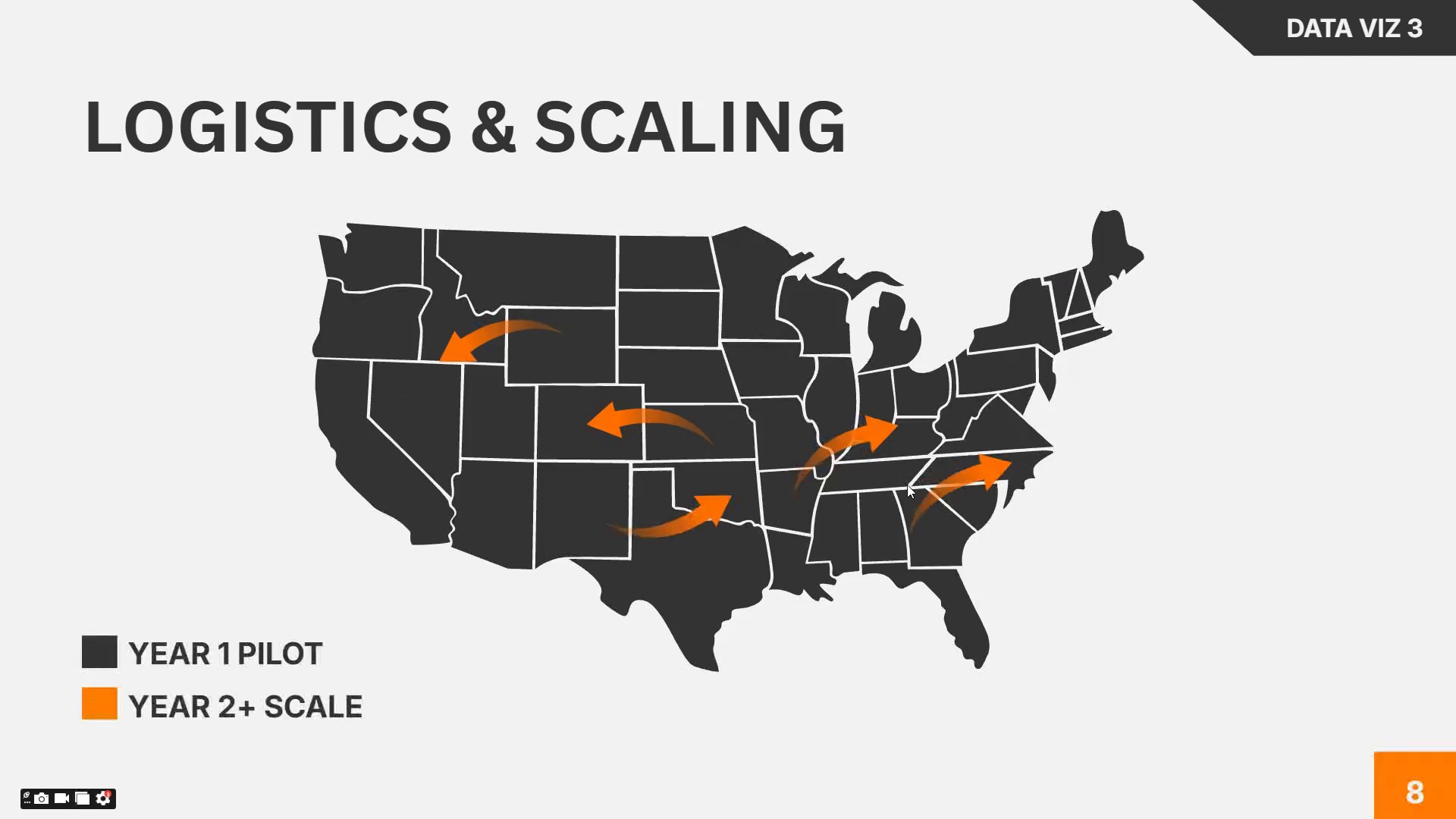 
key(ArrowRight)
 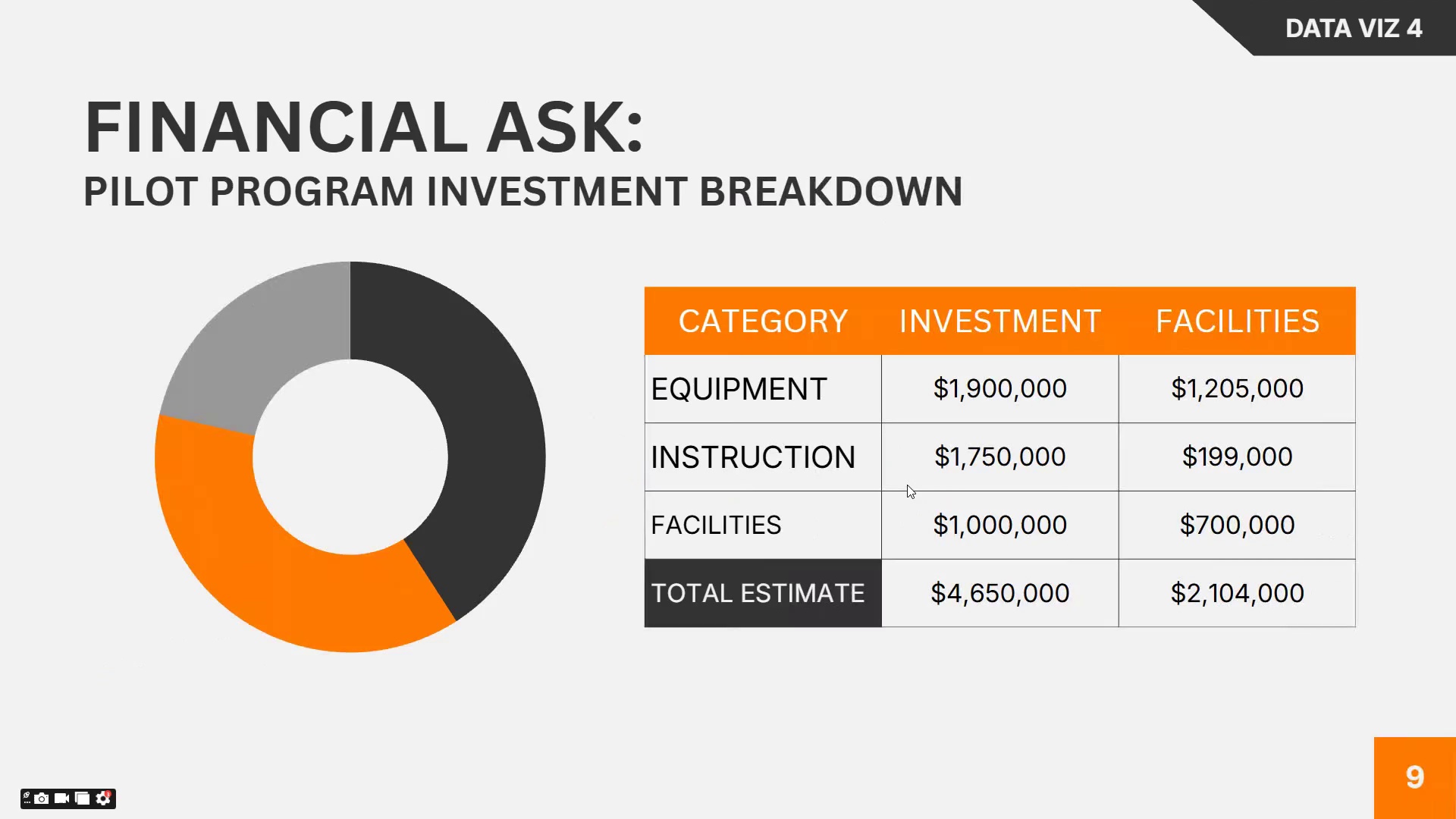 
key(ArrowRight)
 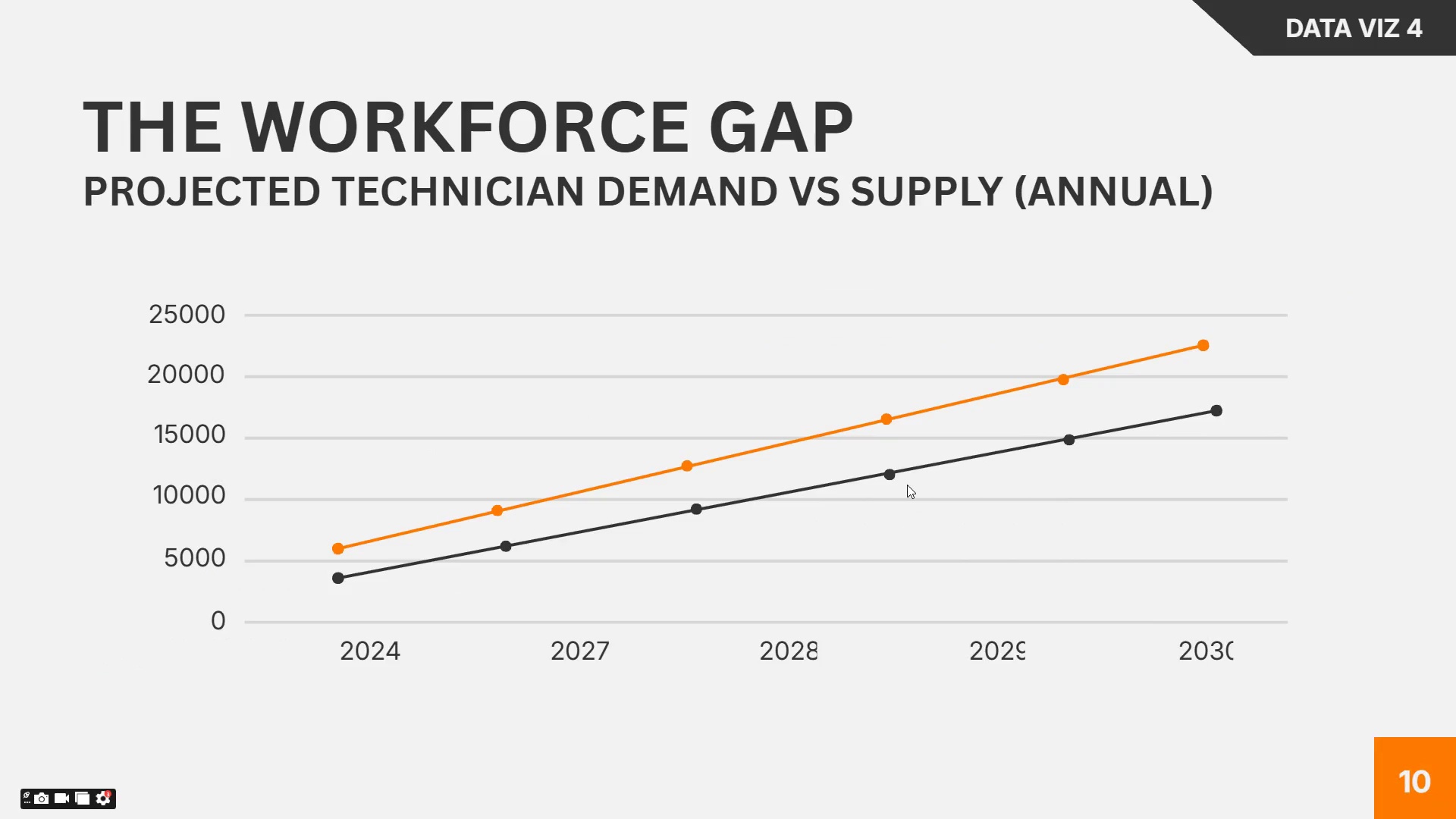 
key(ArrowRight)
 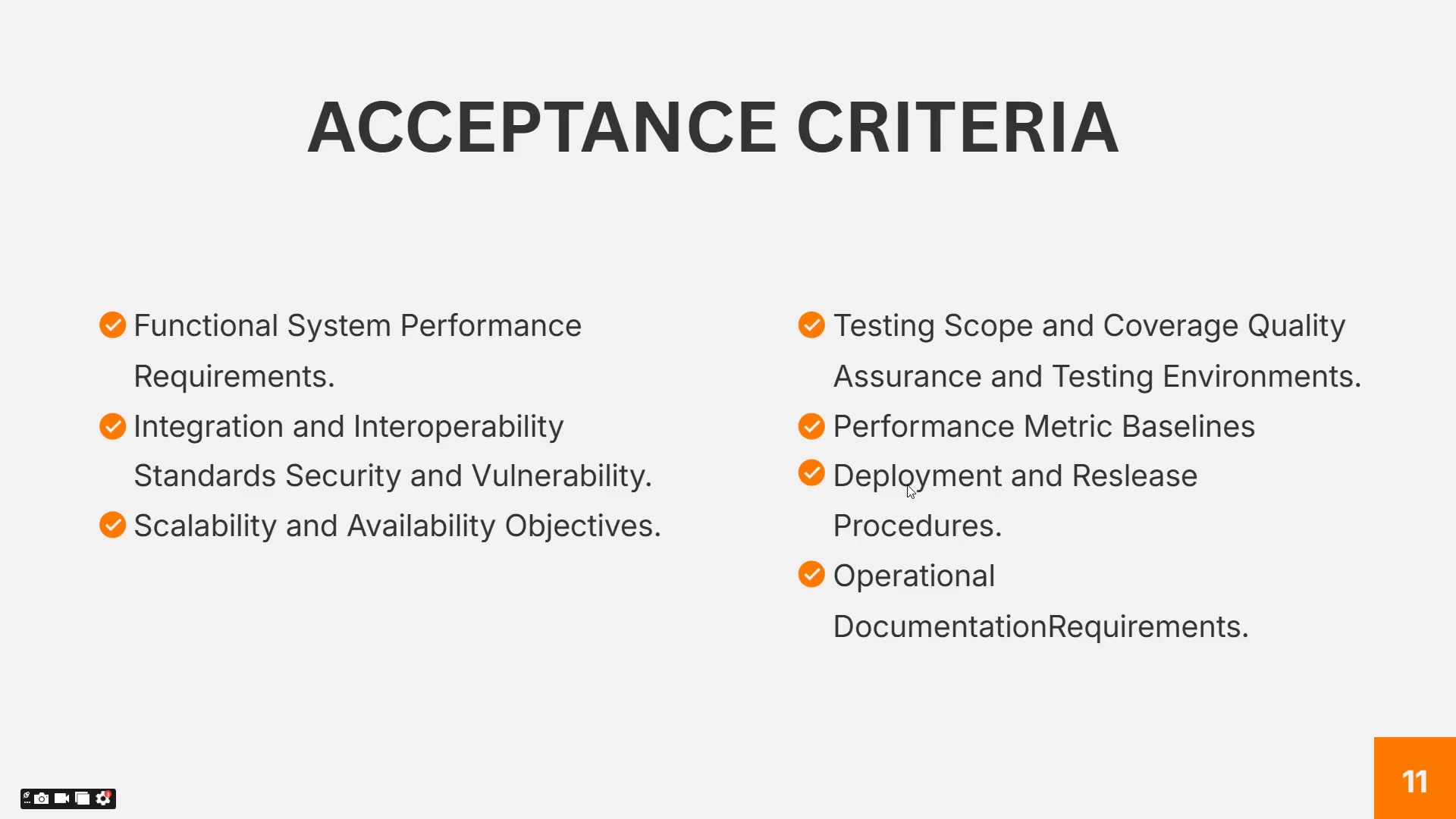 
key(ArrowRight)
 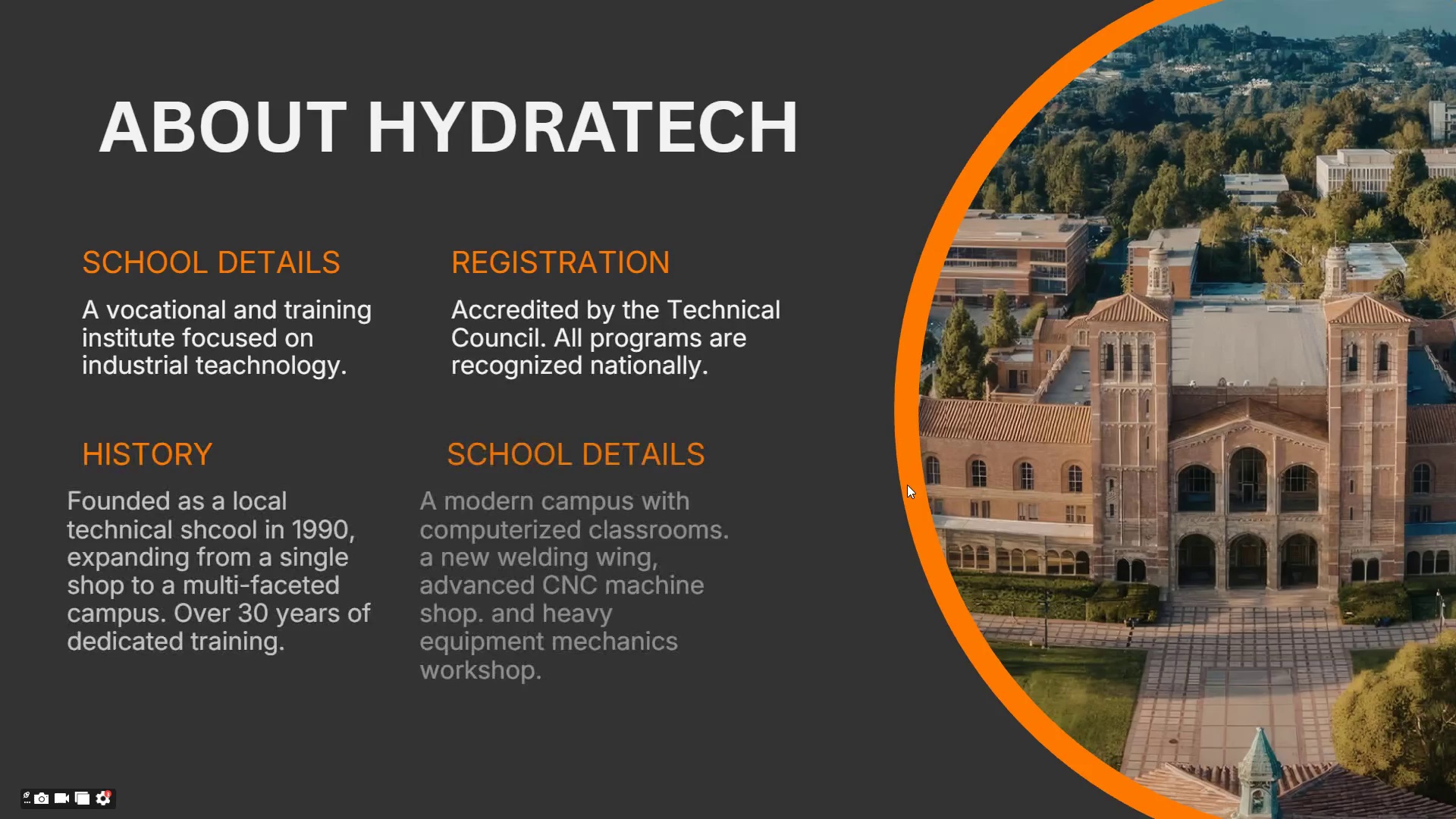 
key(ArrowRight)
 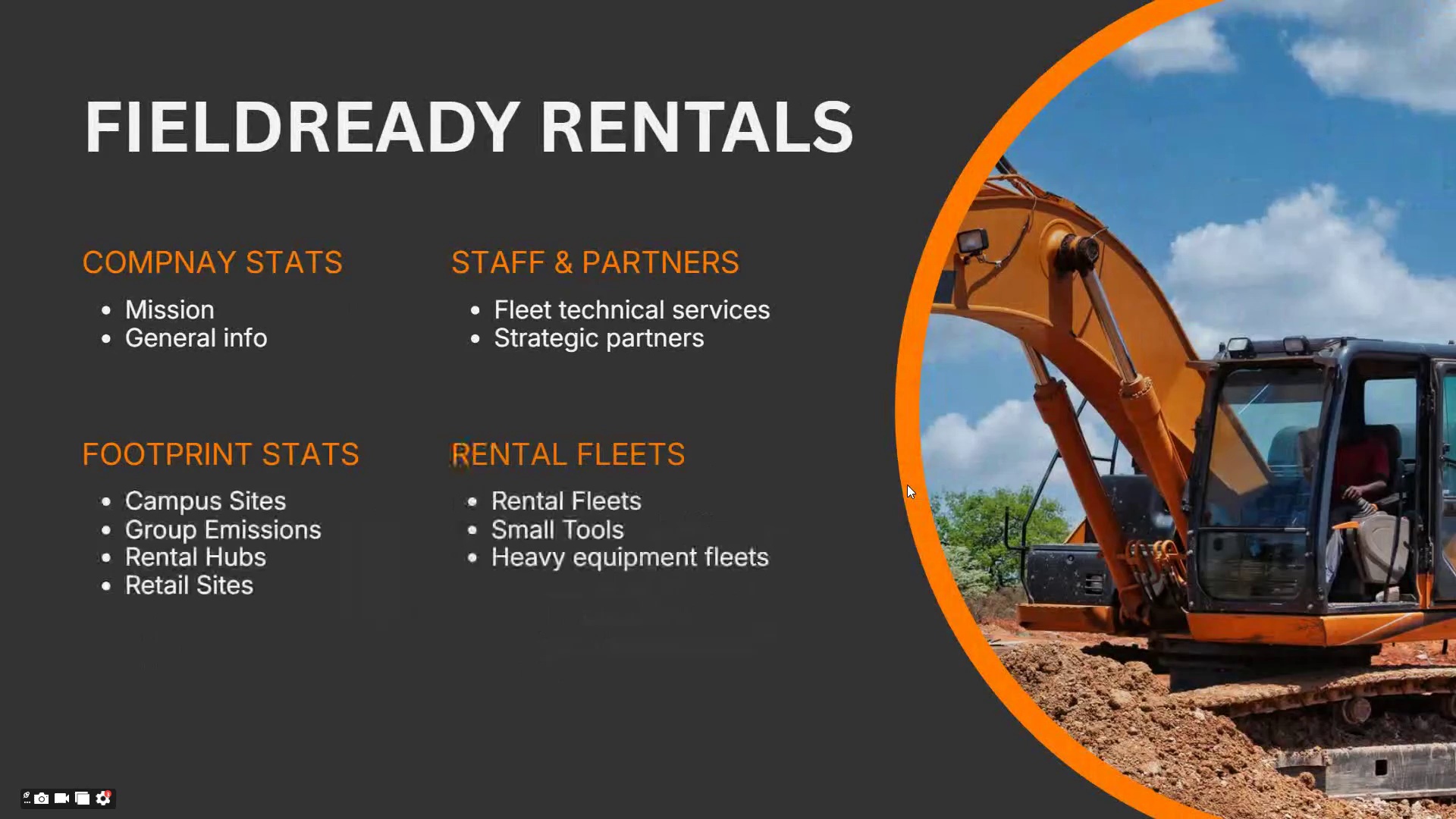 
key(ArrowRight)
 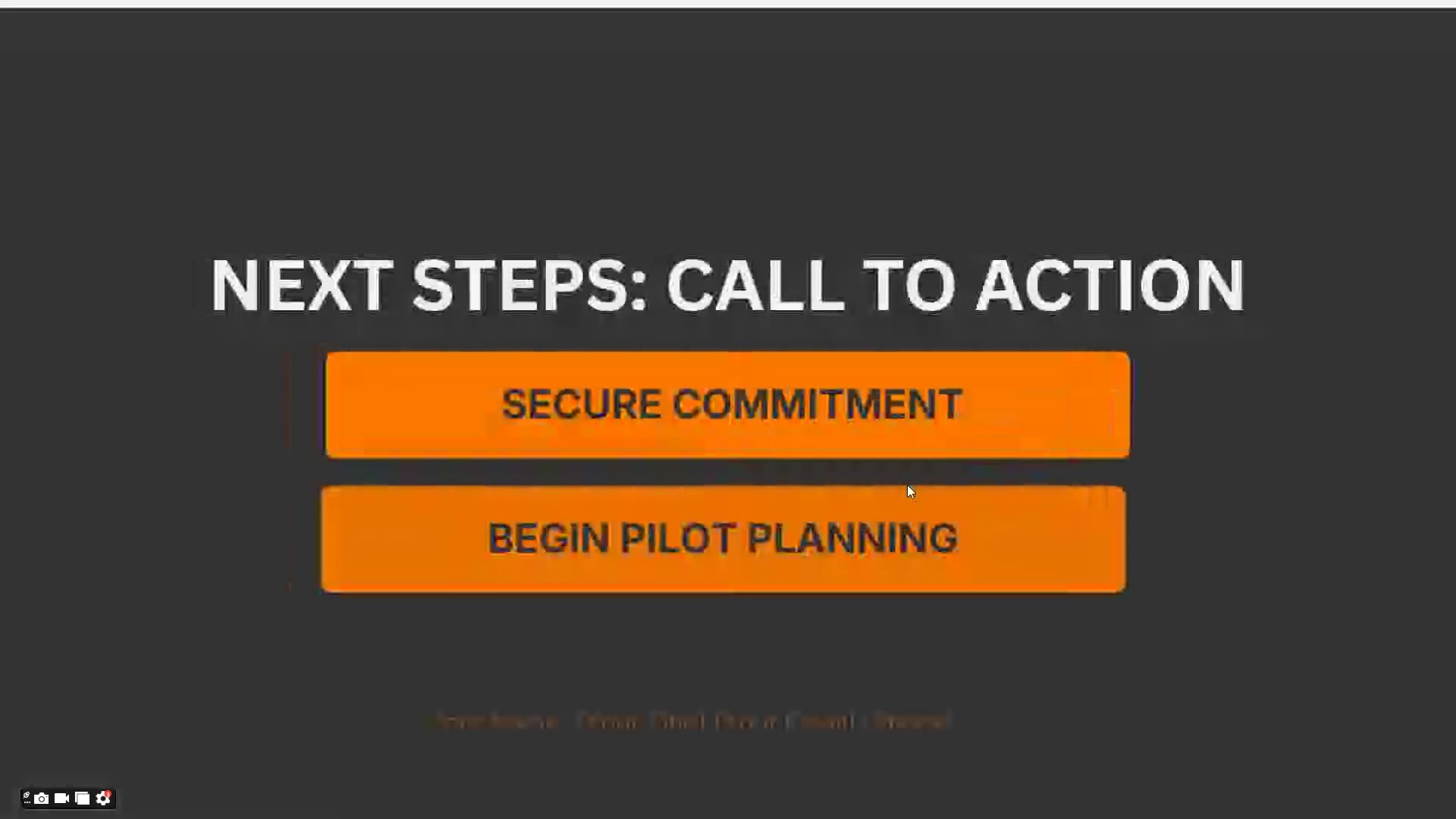 
key(ArrowRight)
 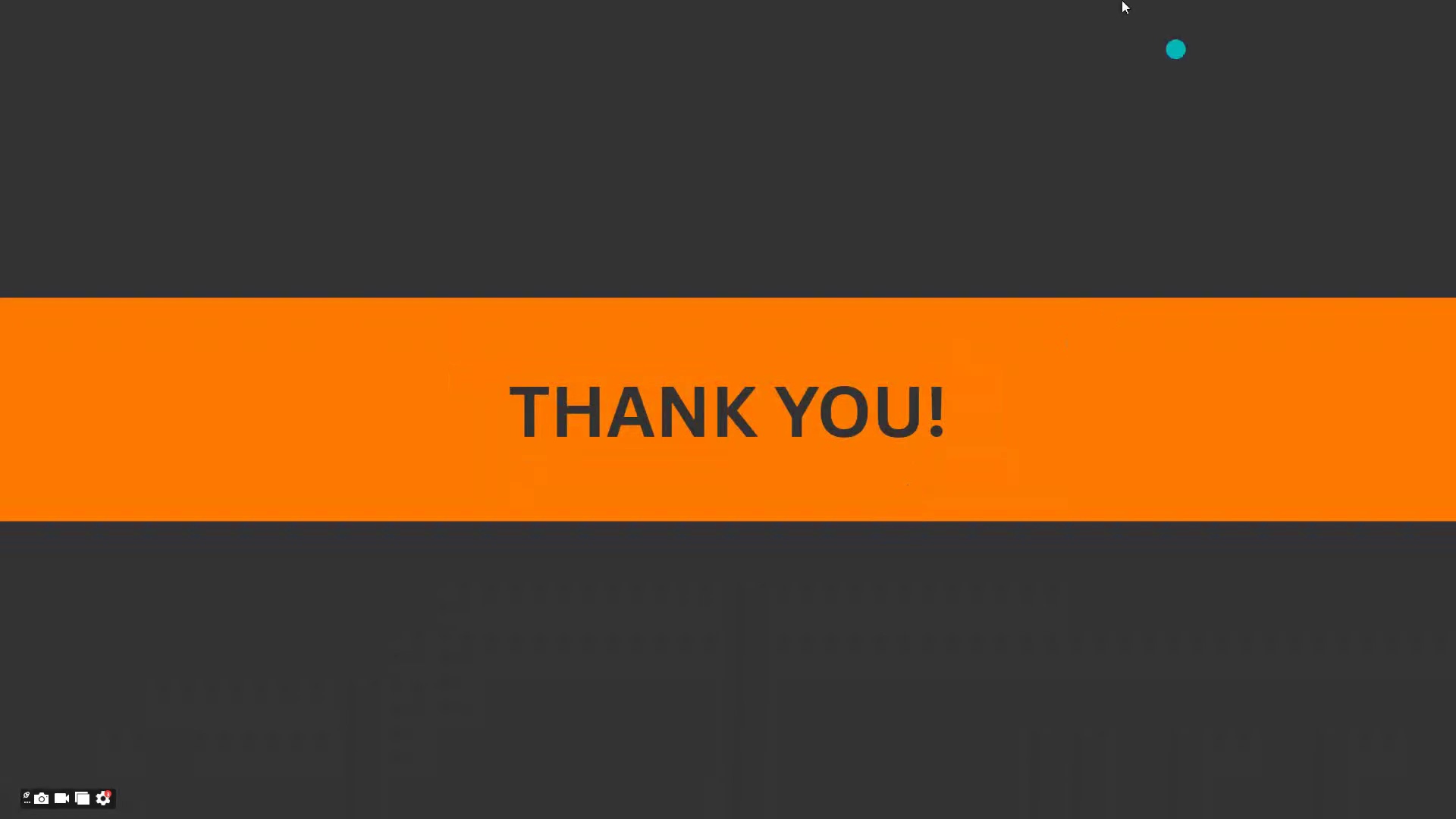 
left_click([713, 52])
 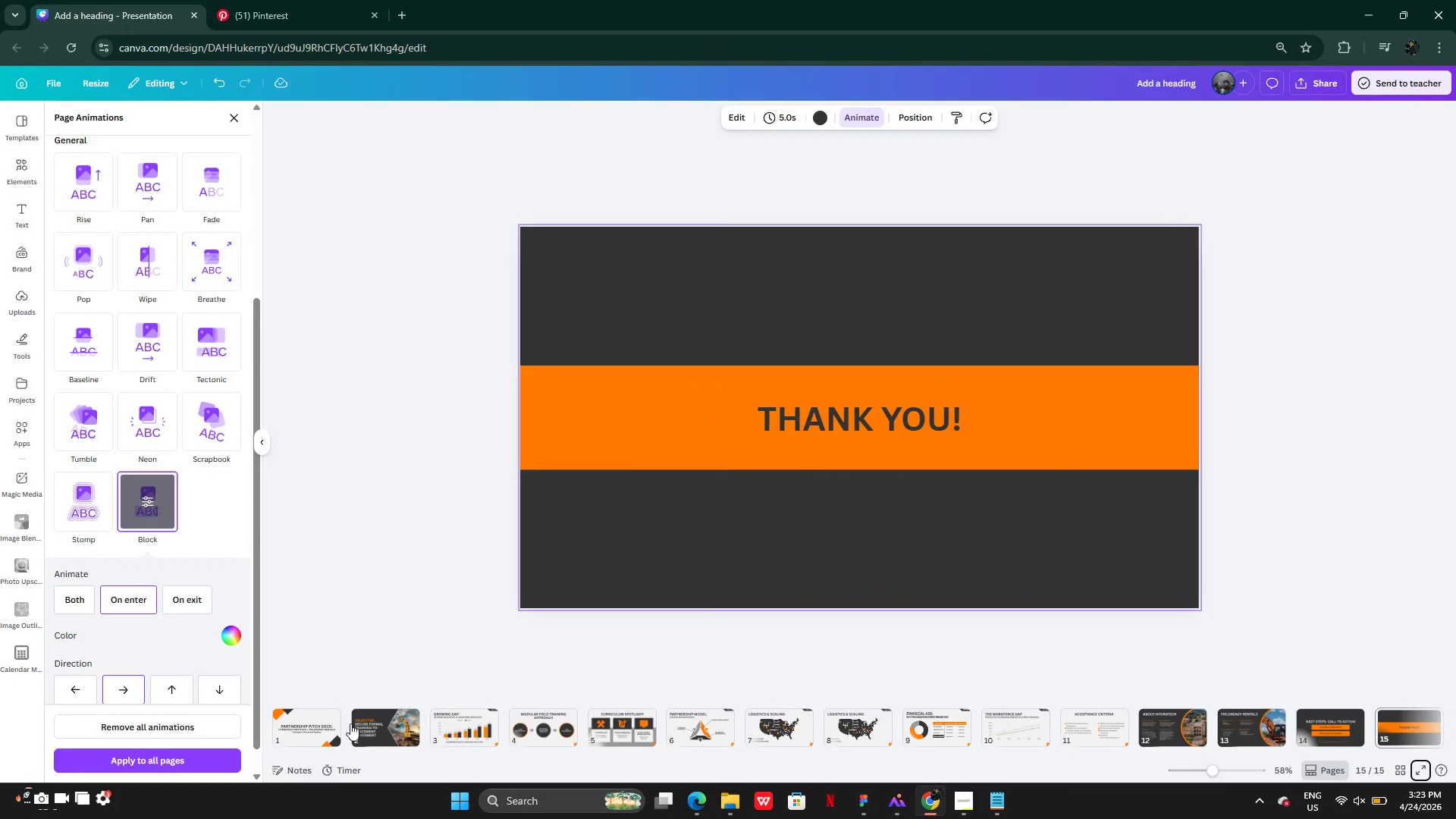 
left_click([284, 723])
 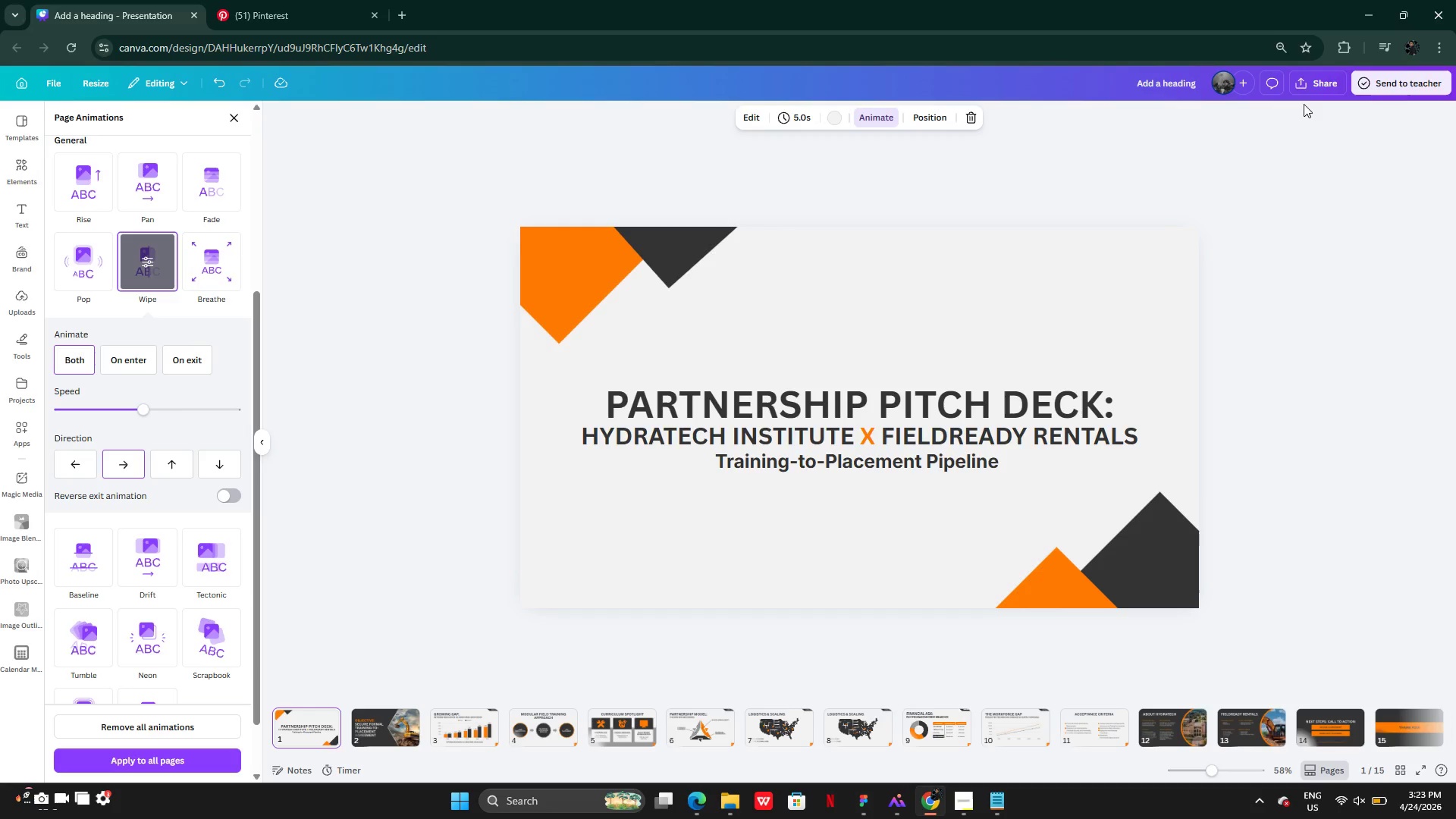 
left_click([1305, 80])
 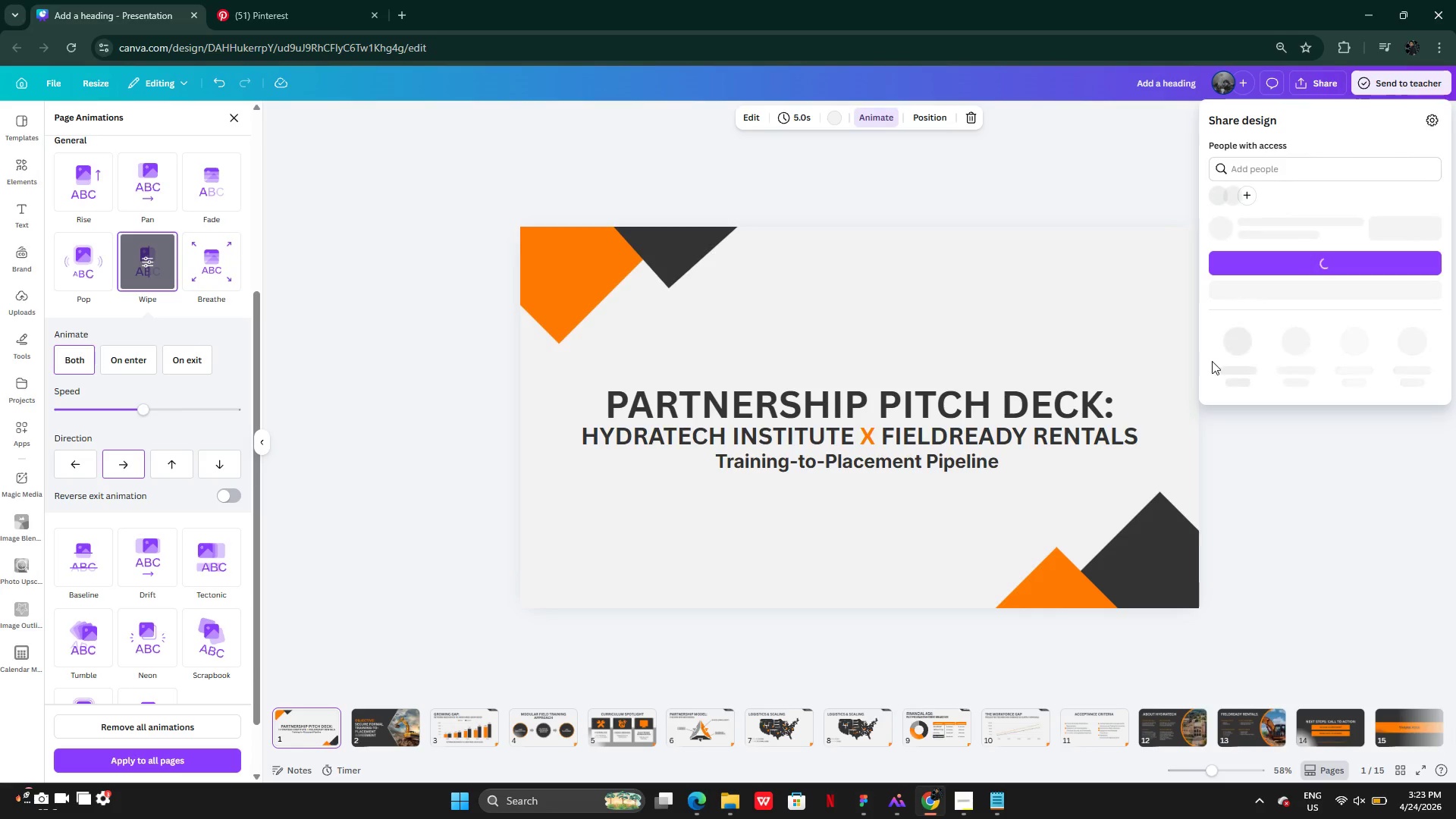 
mouse_move([1236, 379])
 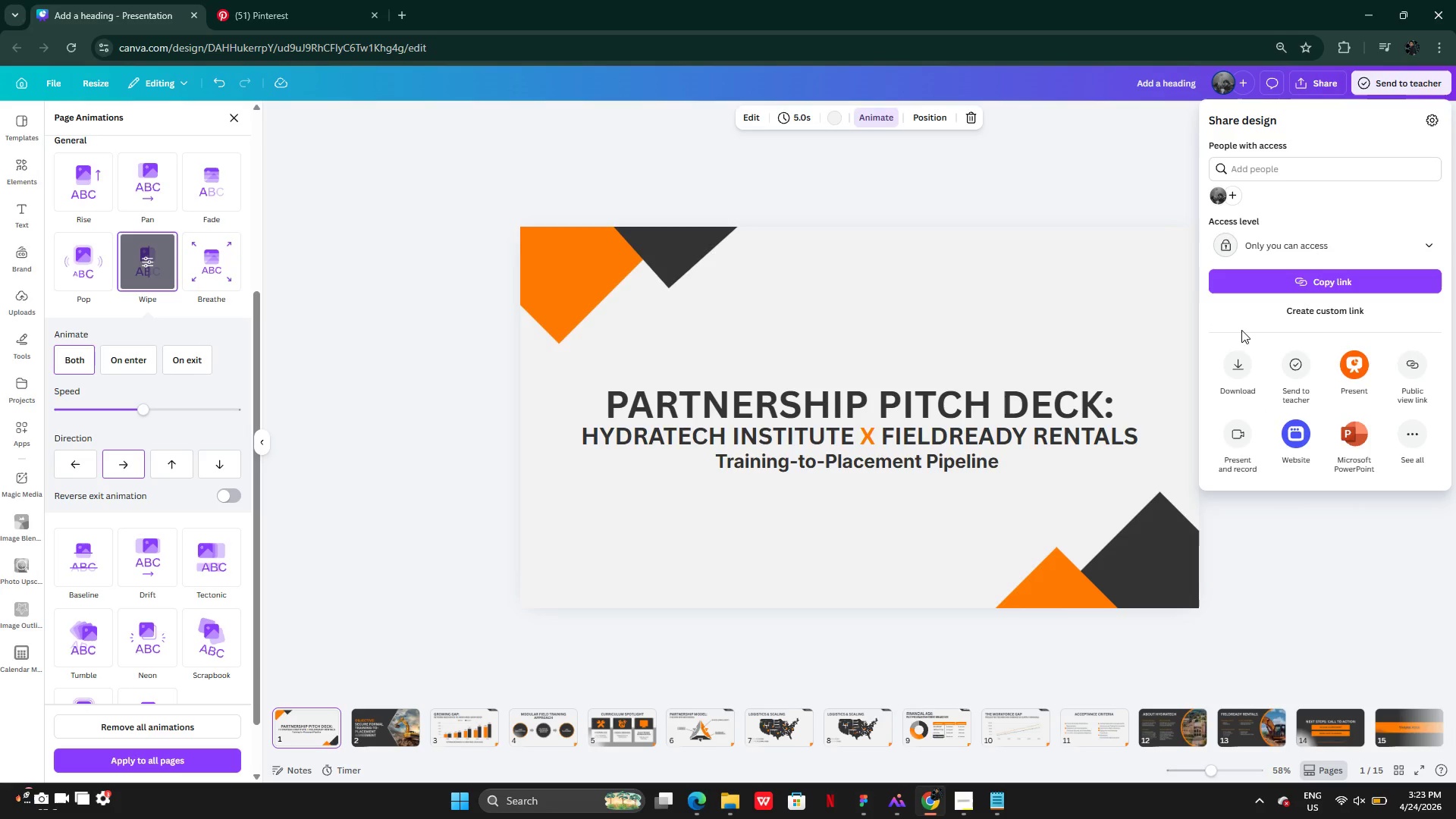 
left_click([1241, 365])
 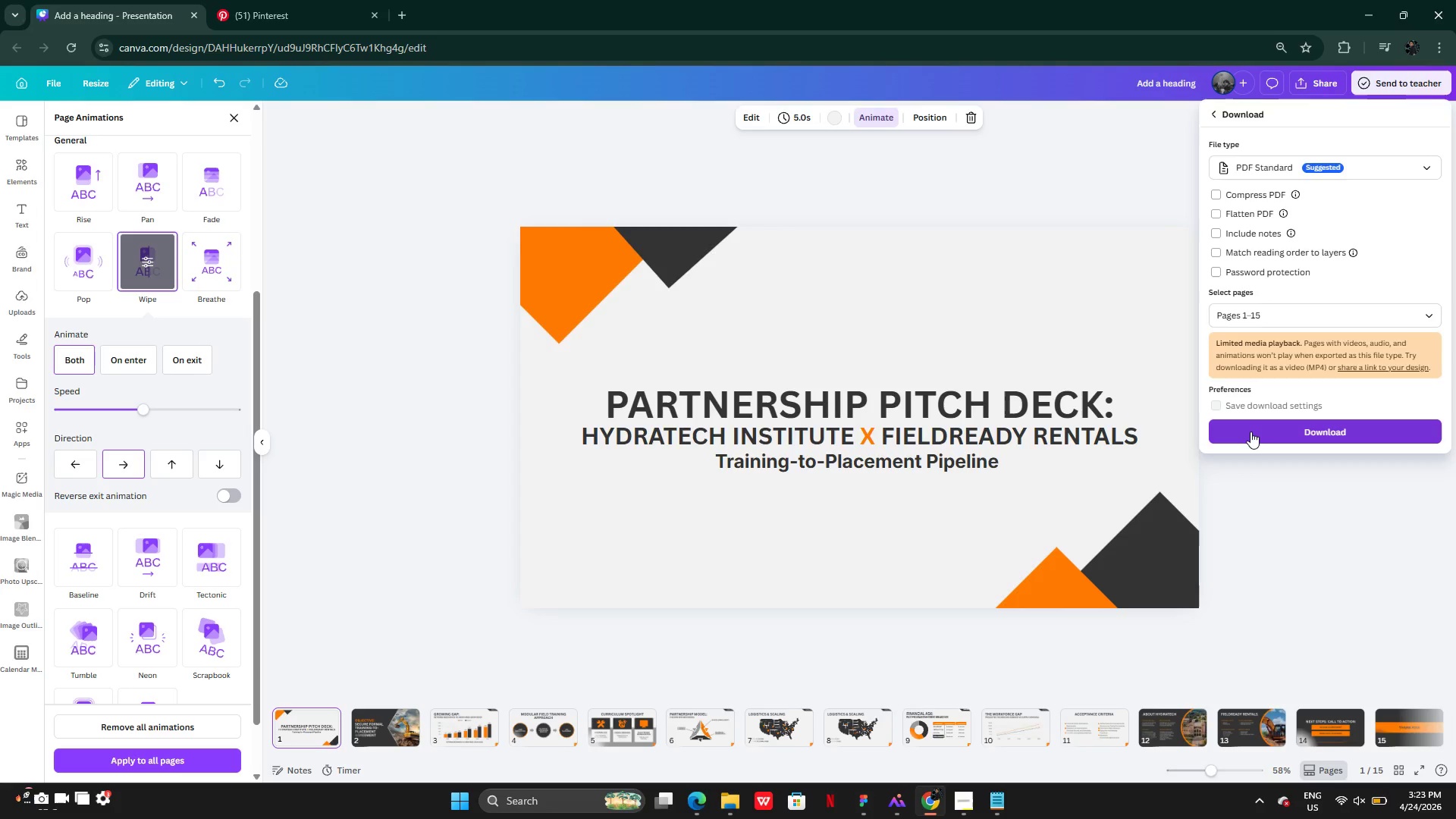 
left_click([1250, 431])
 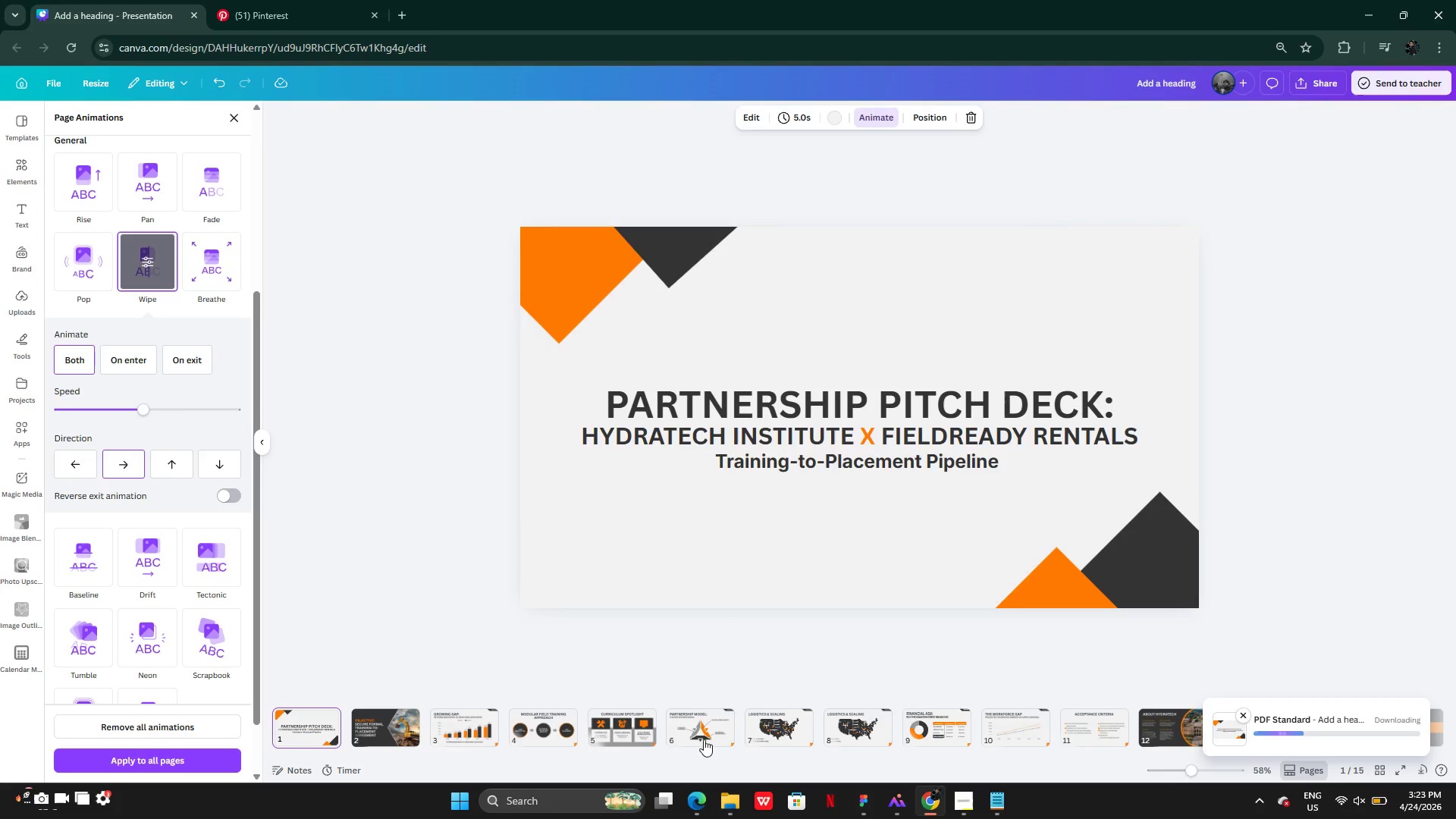 
left_click([971, 797])